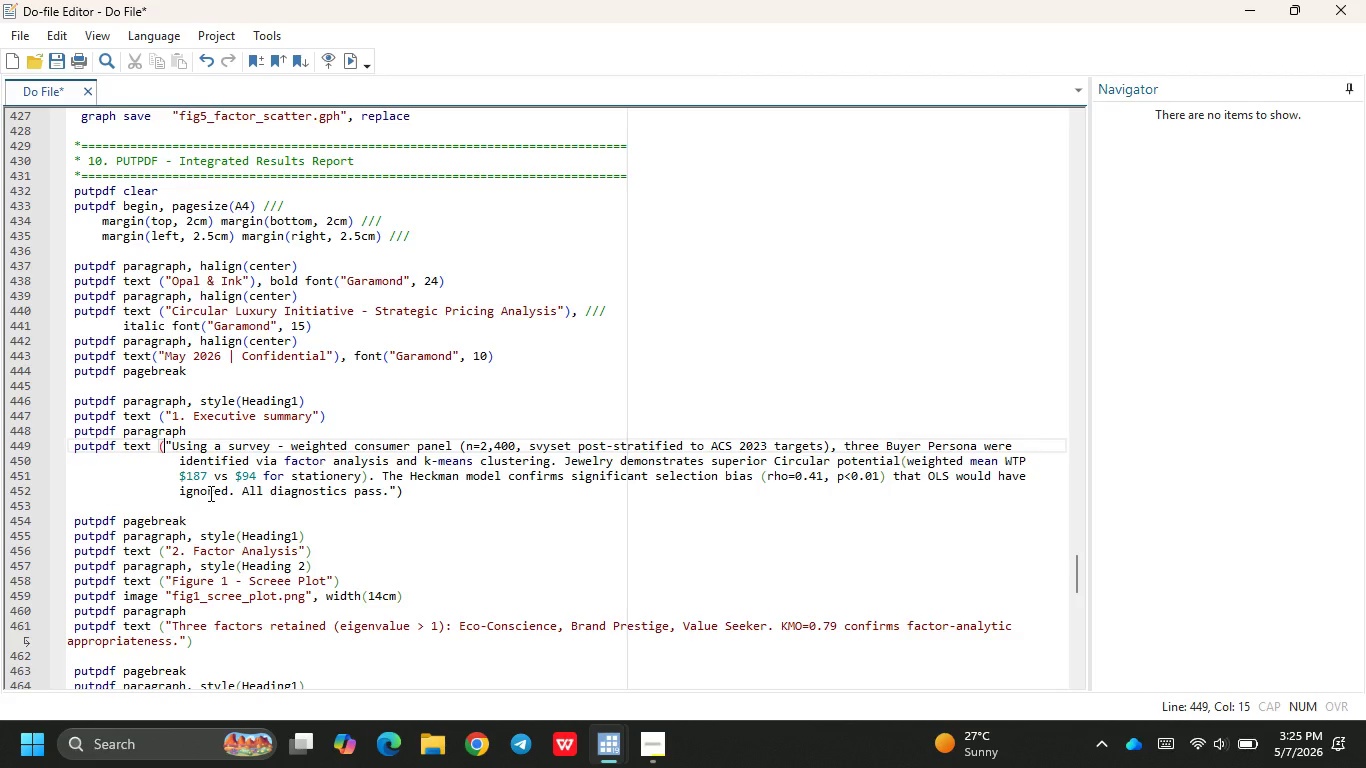 
scroll: coordinate [209, 494], scroll_direction: down, amount: 25.0
 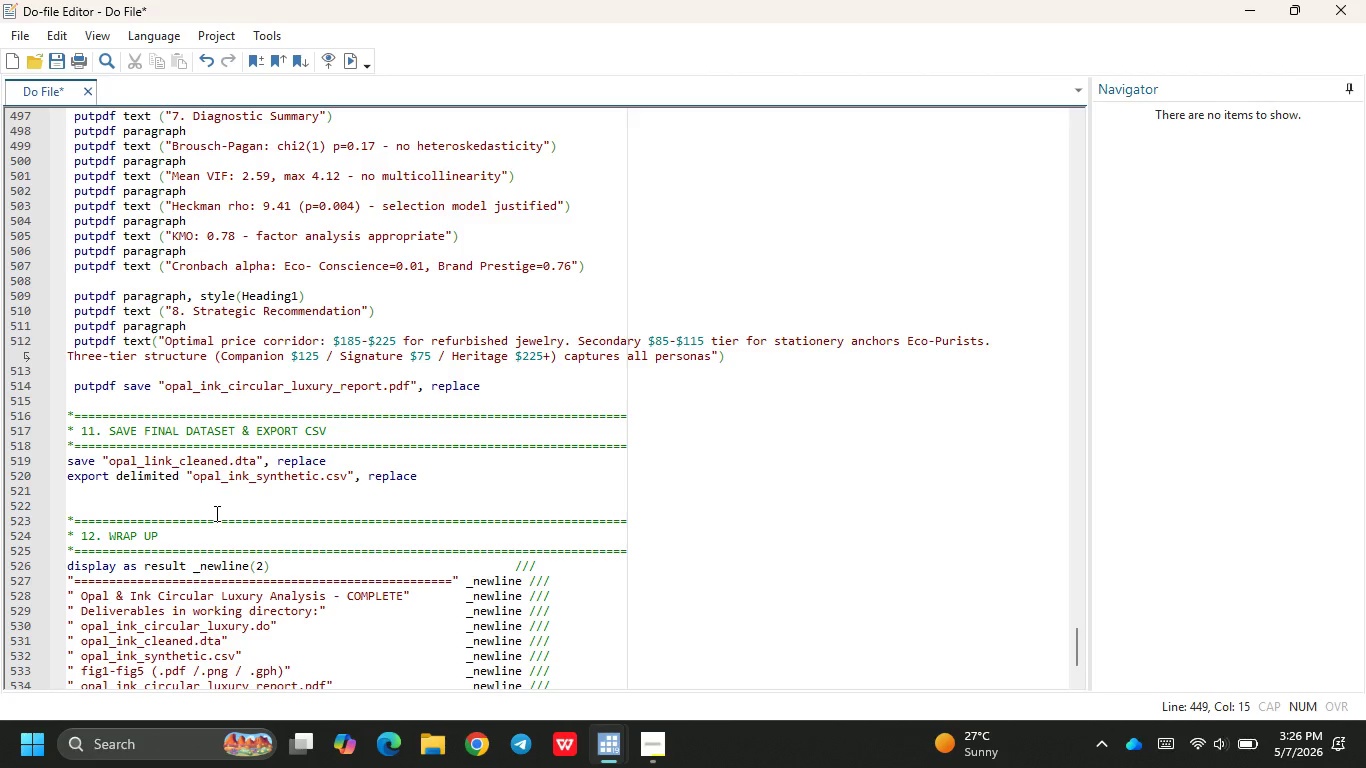 
wait(56.93)
 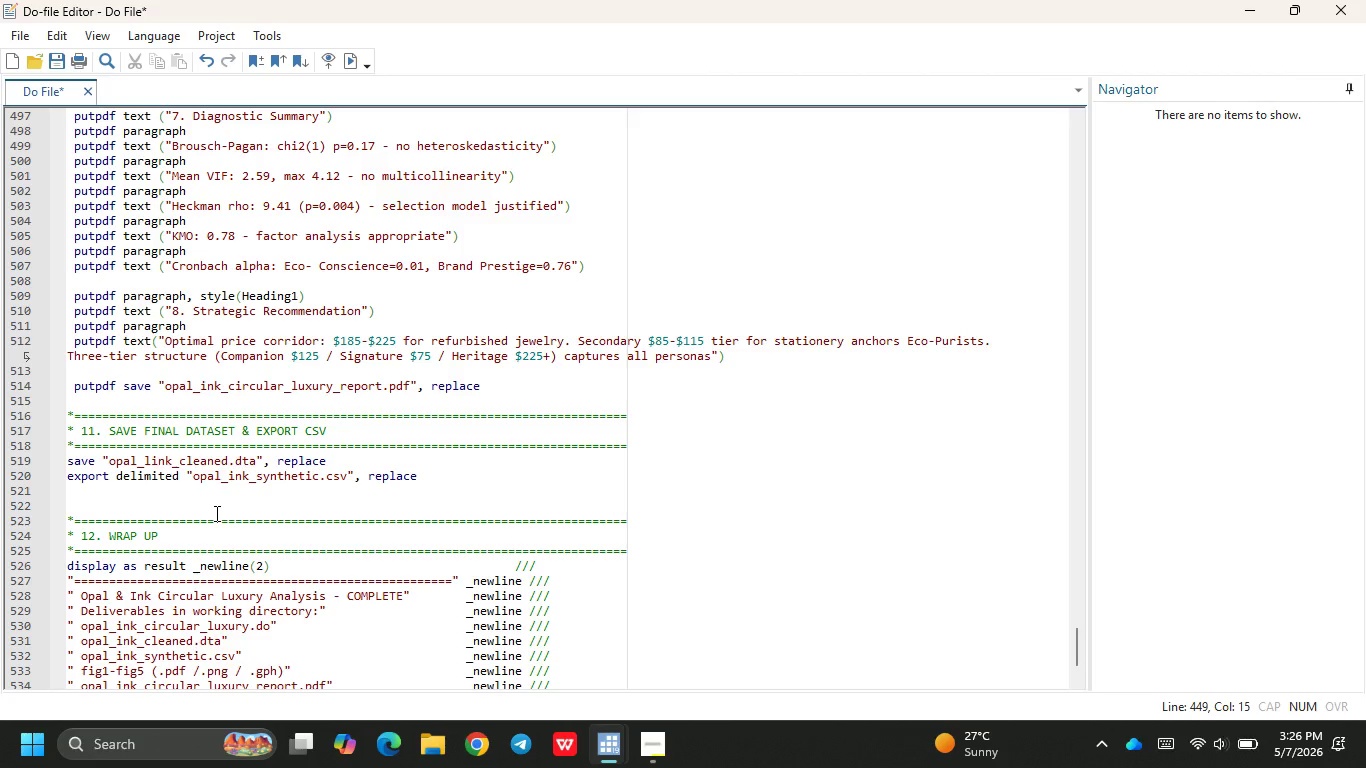 
left_click([606, 749])
 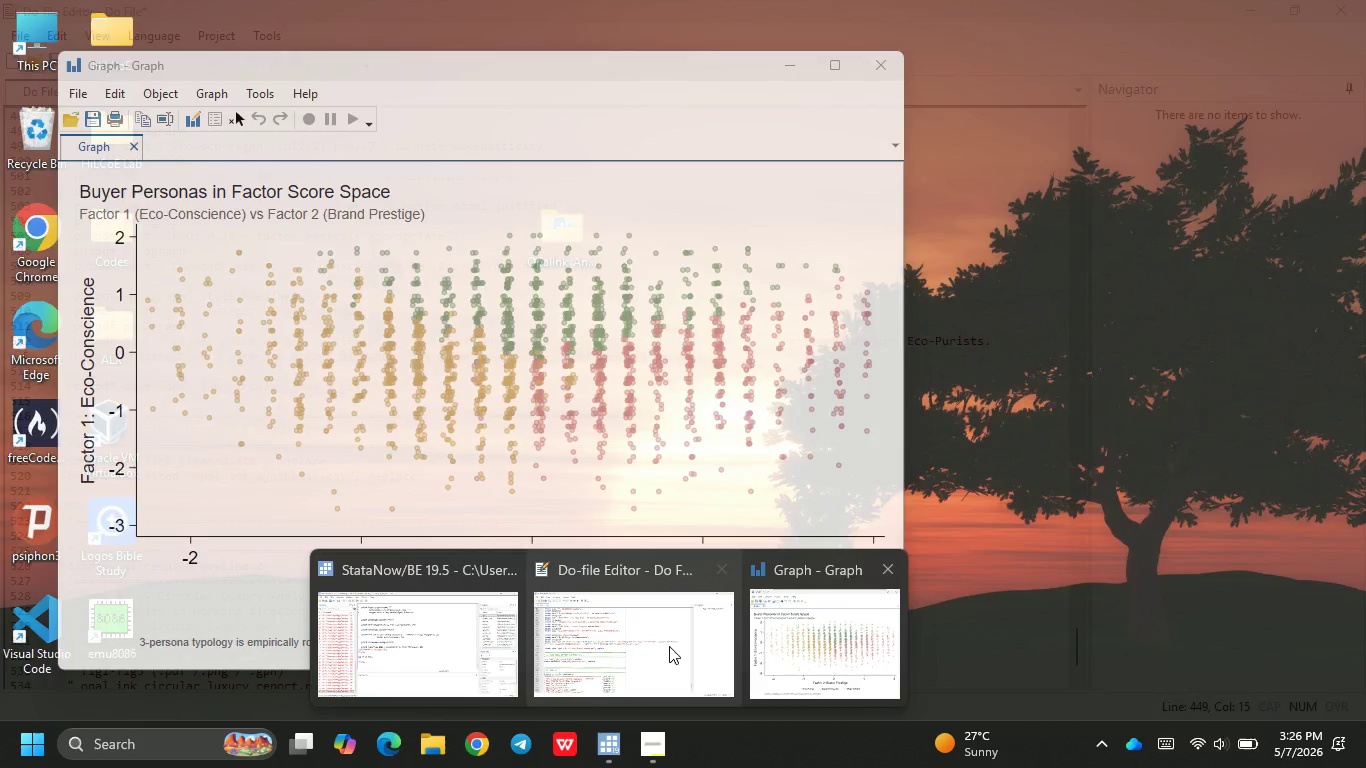 
left_click([634, 648])
 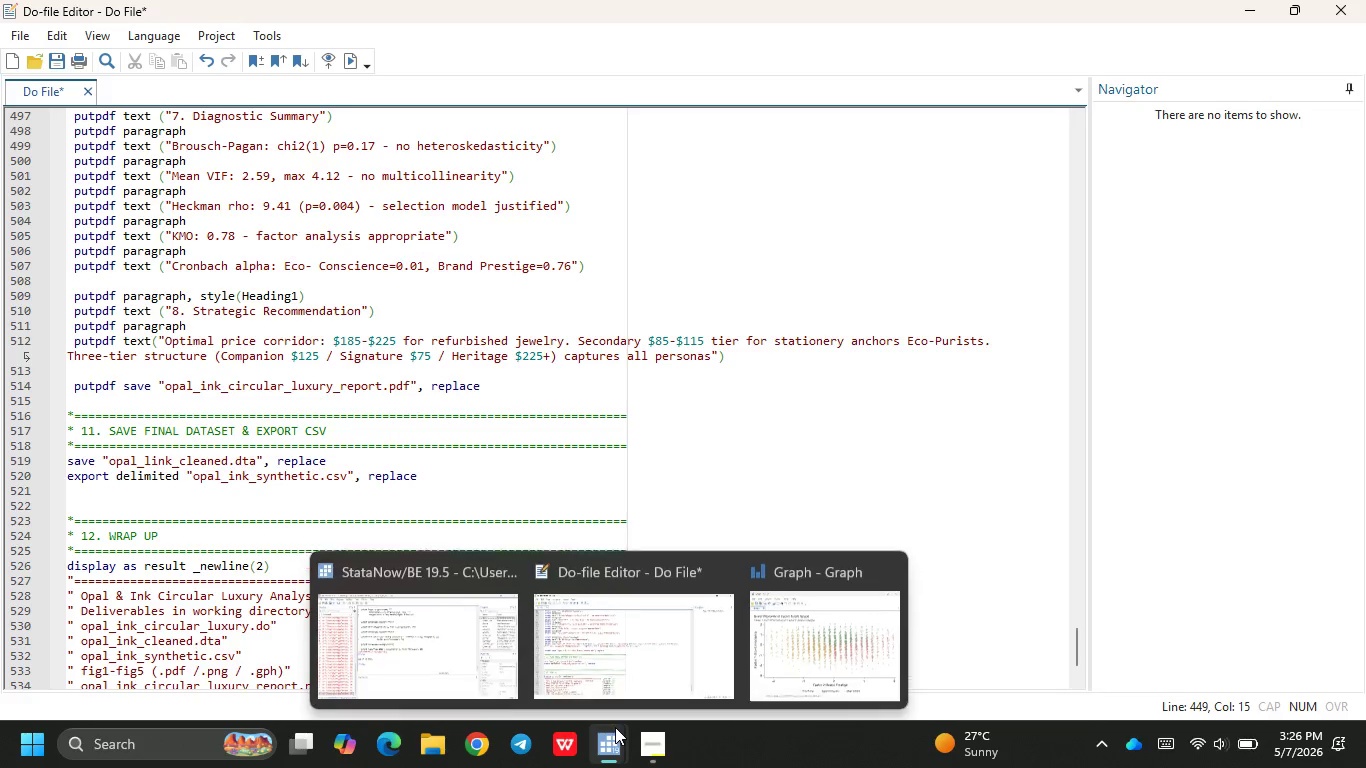 
left_click([474, 653])
 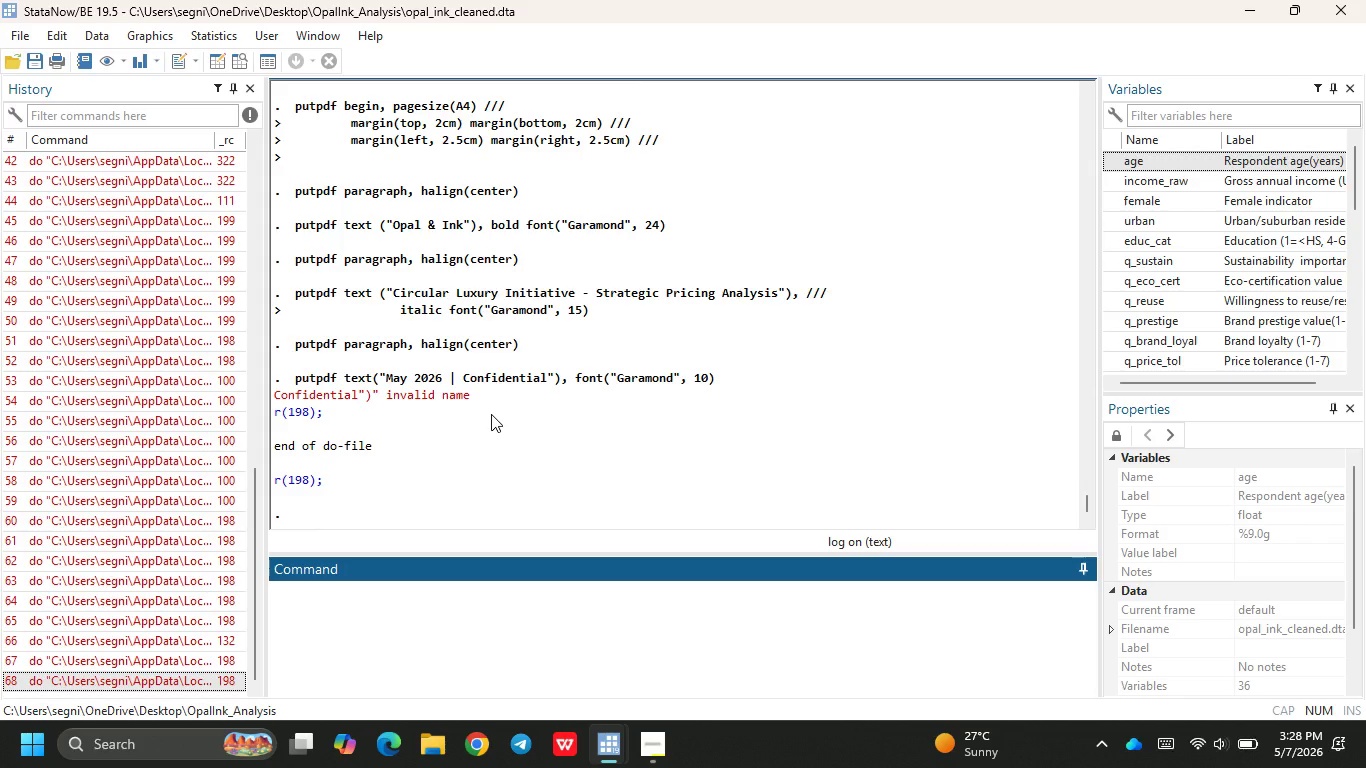 
wait(139.7)
 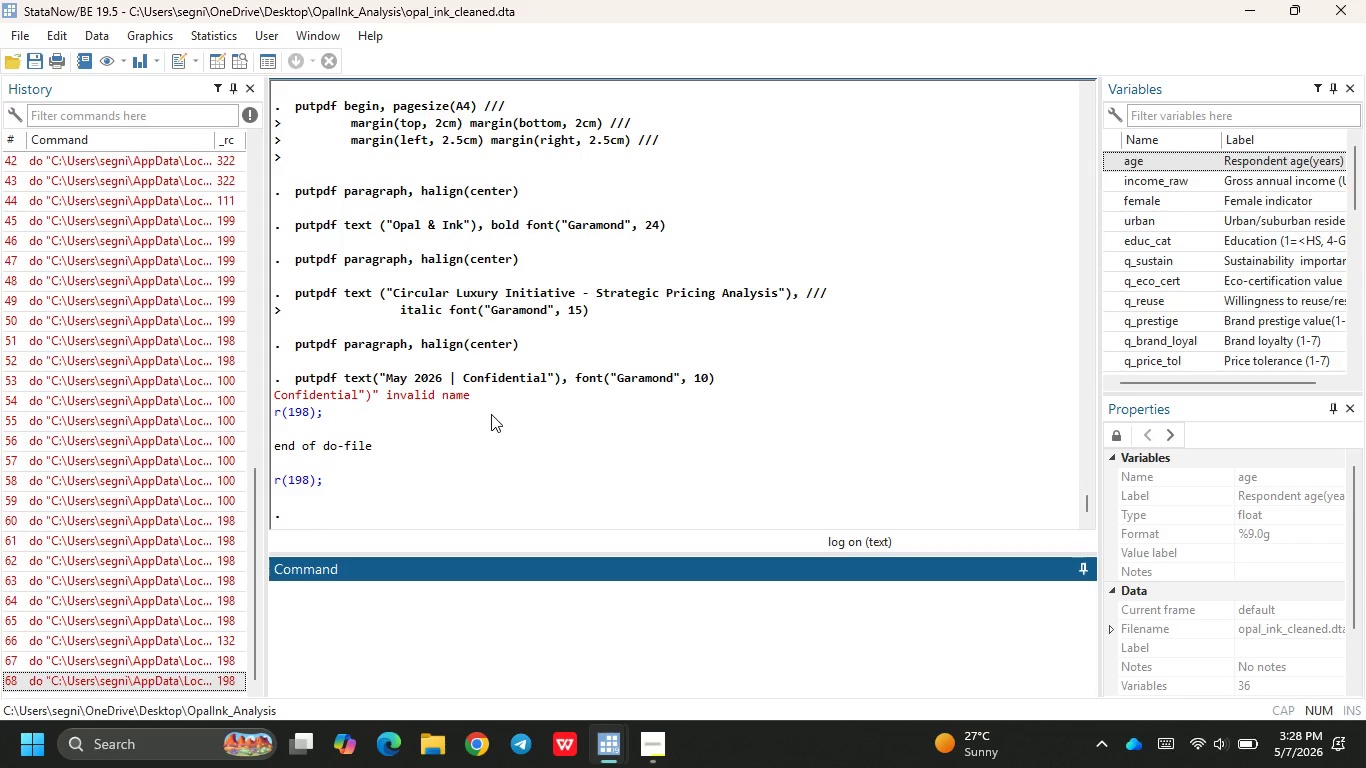 
left_click([618, 755])
 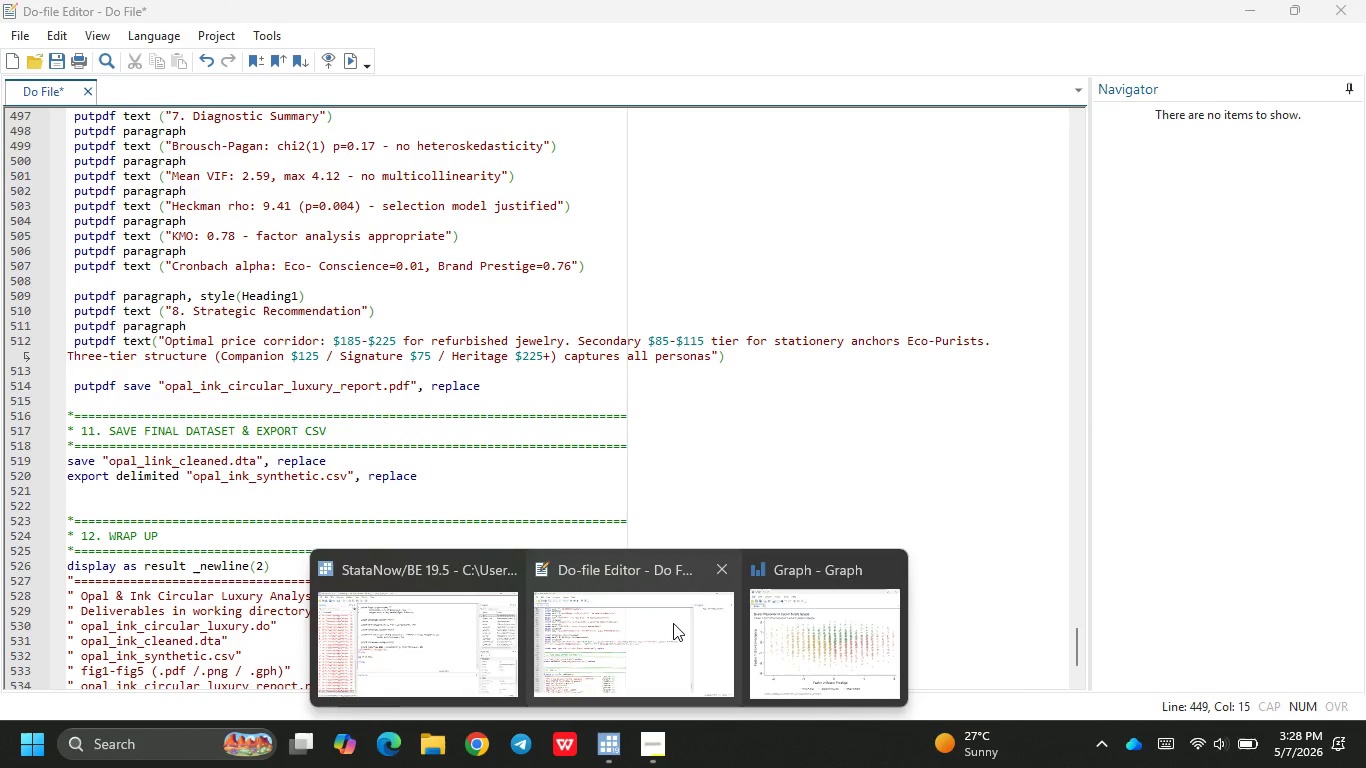 
left_click([673, 623])
 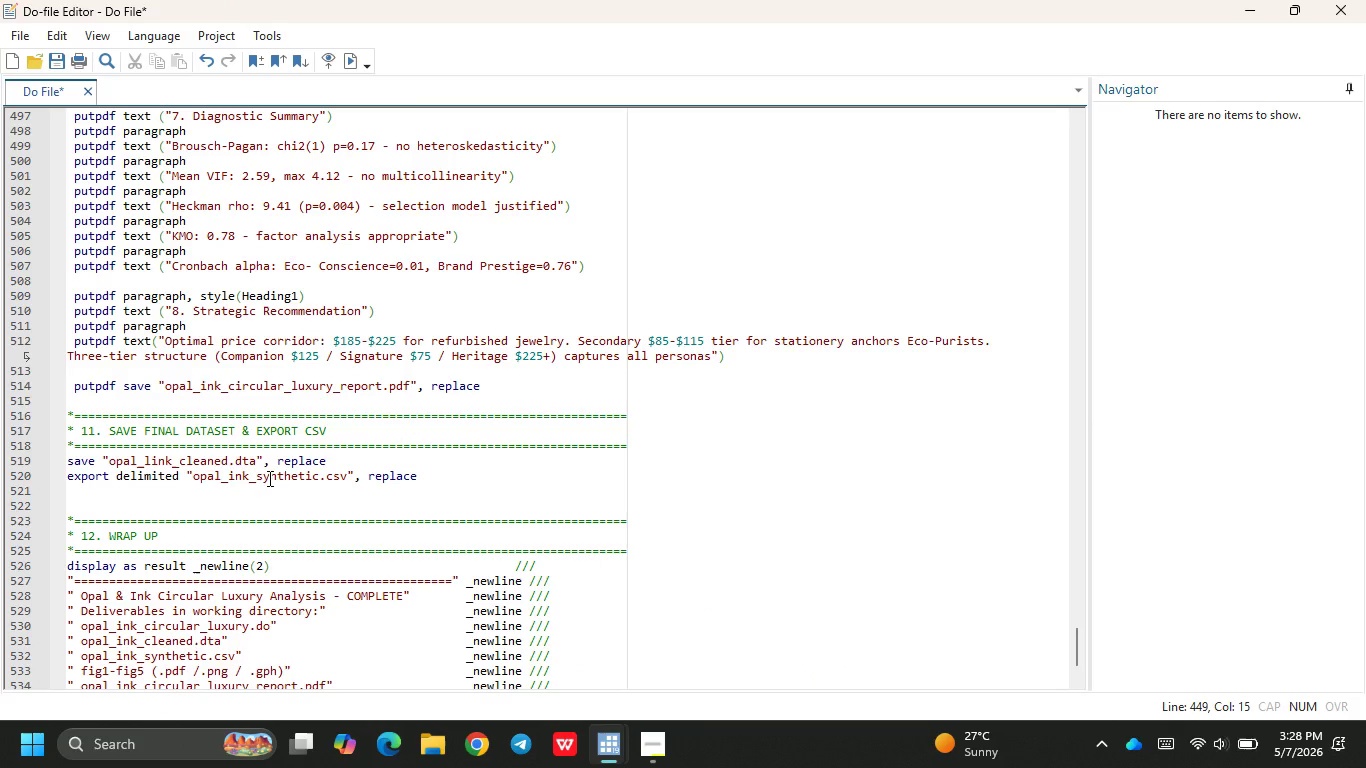 
scroll: coordinate [229, 358], scroll_direction: up, amount: 21.0
 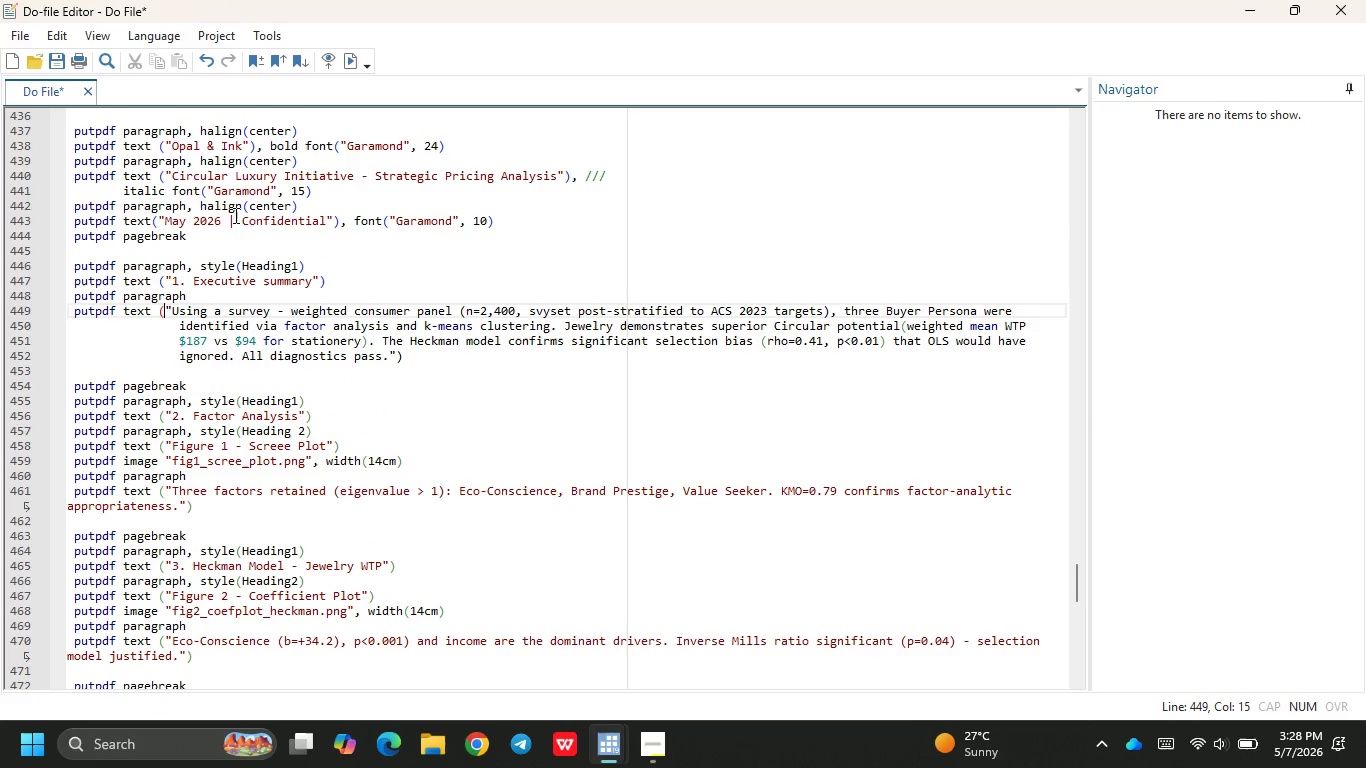 
left_click([240, 219])
 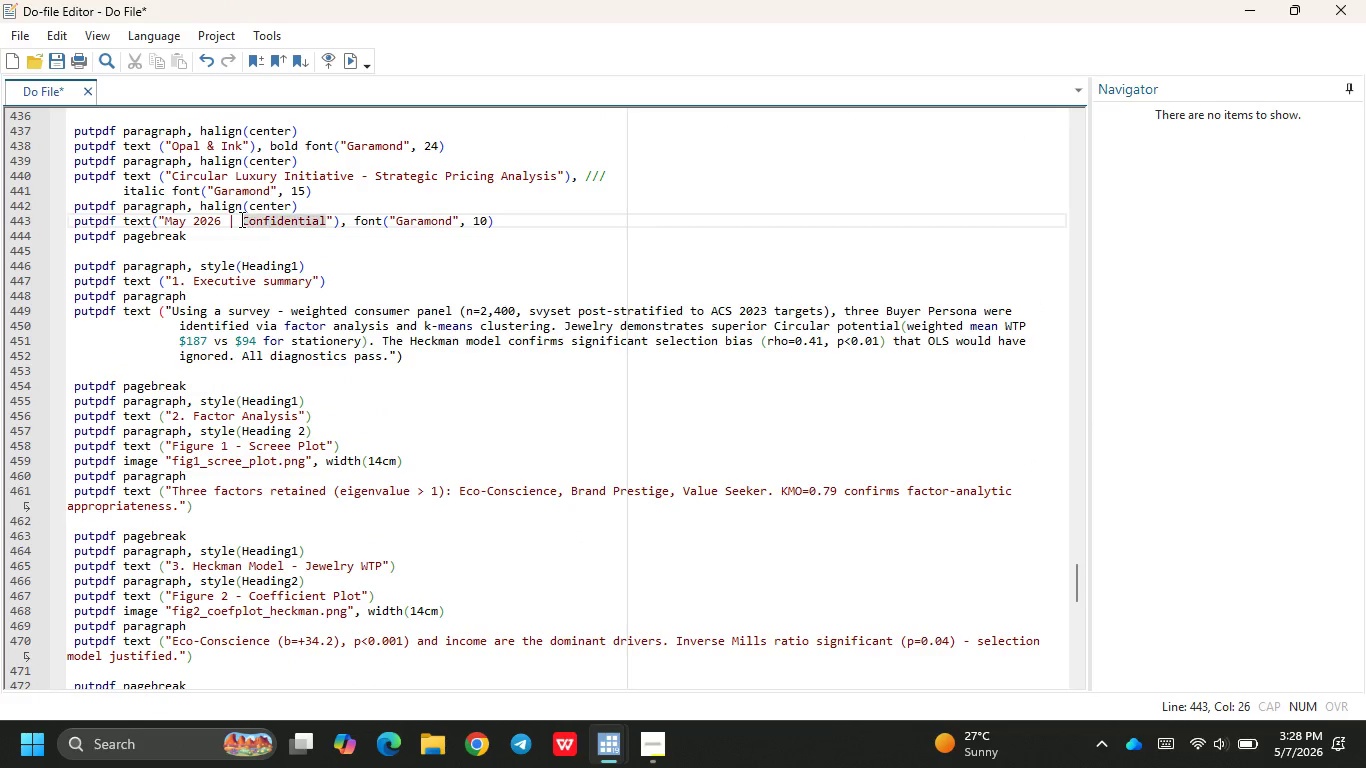 
key(Backspace)
 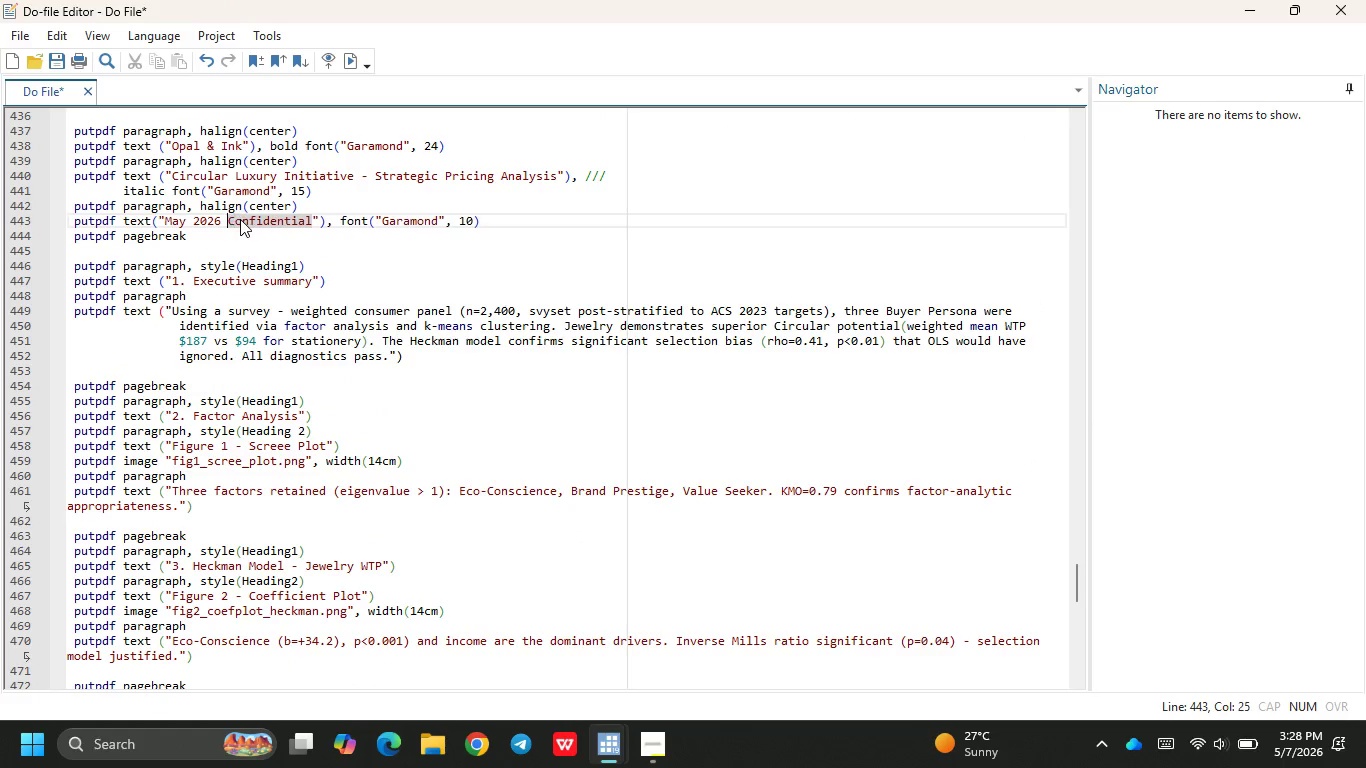 
key(Backspace)
 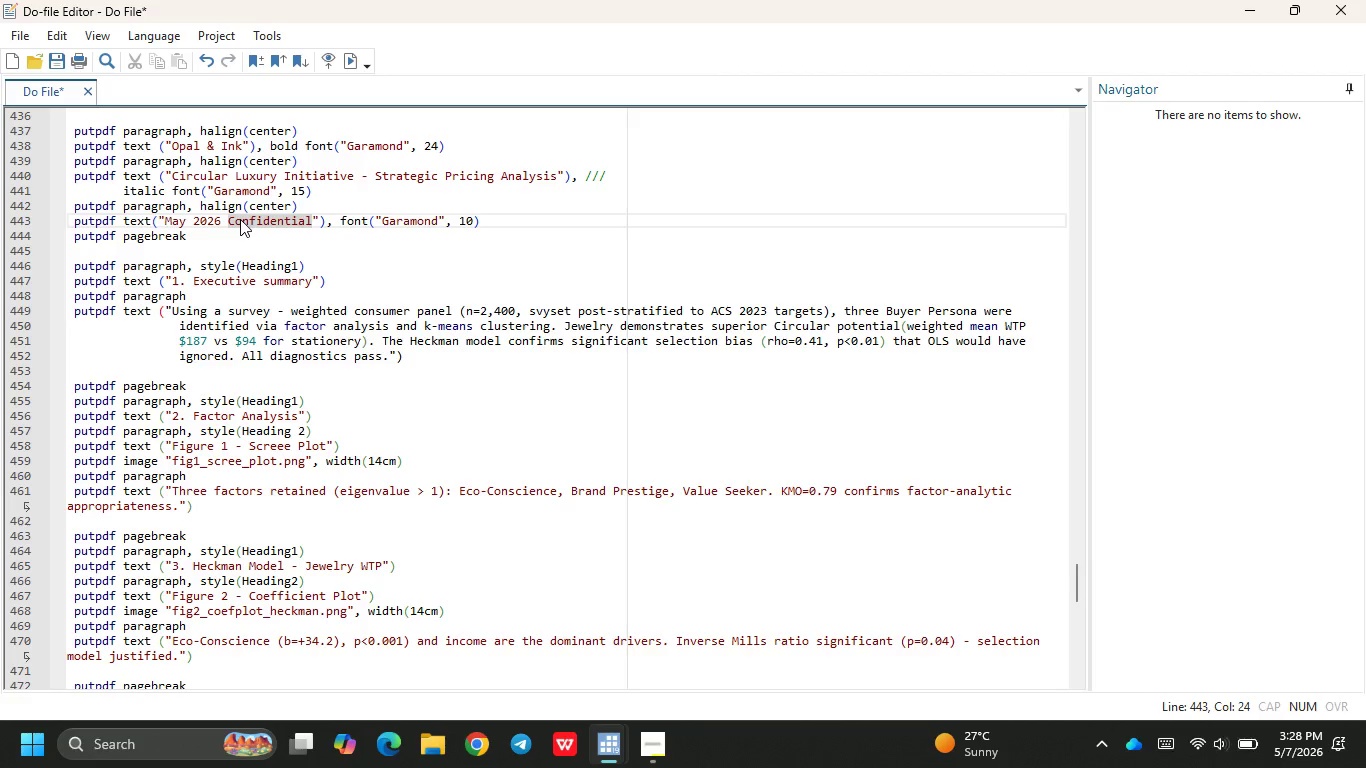 
key(Minus)
 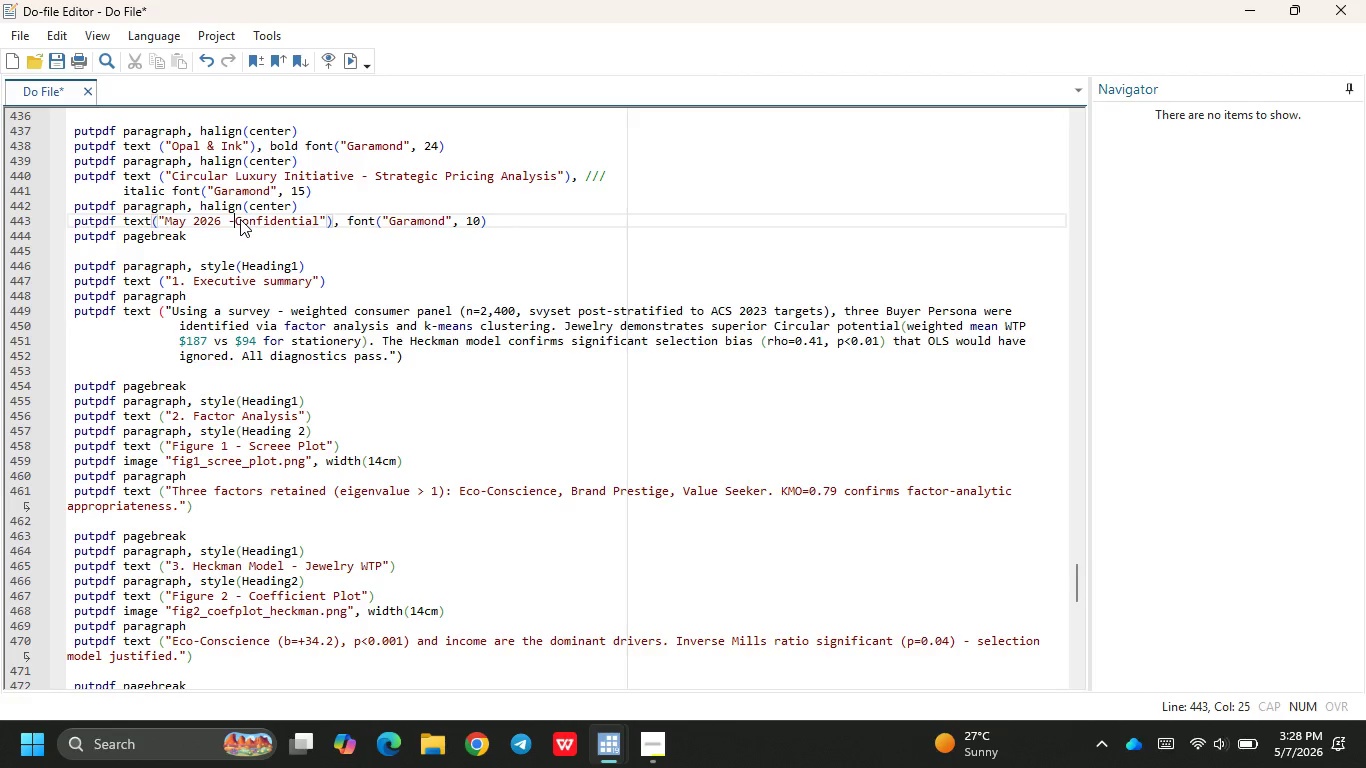 
key(Space)
 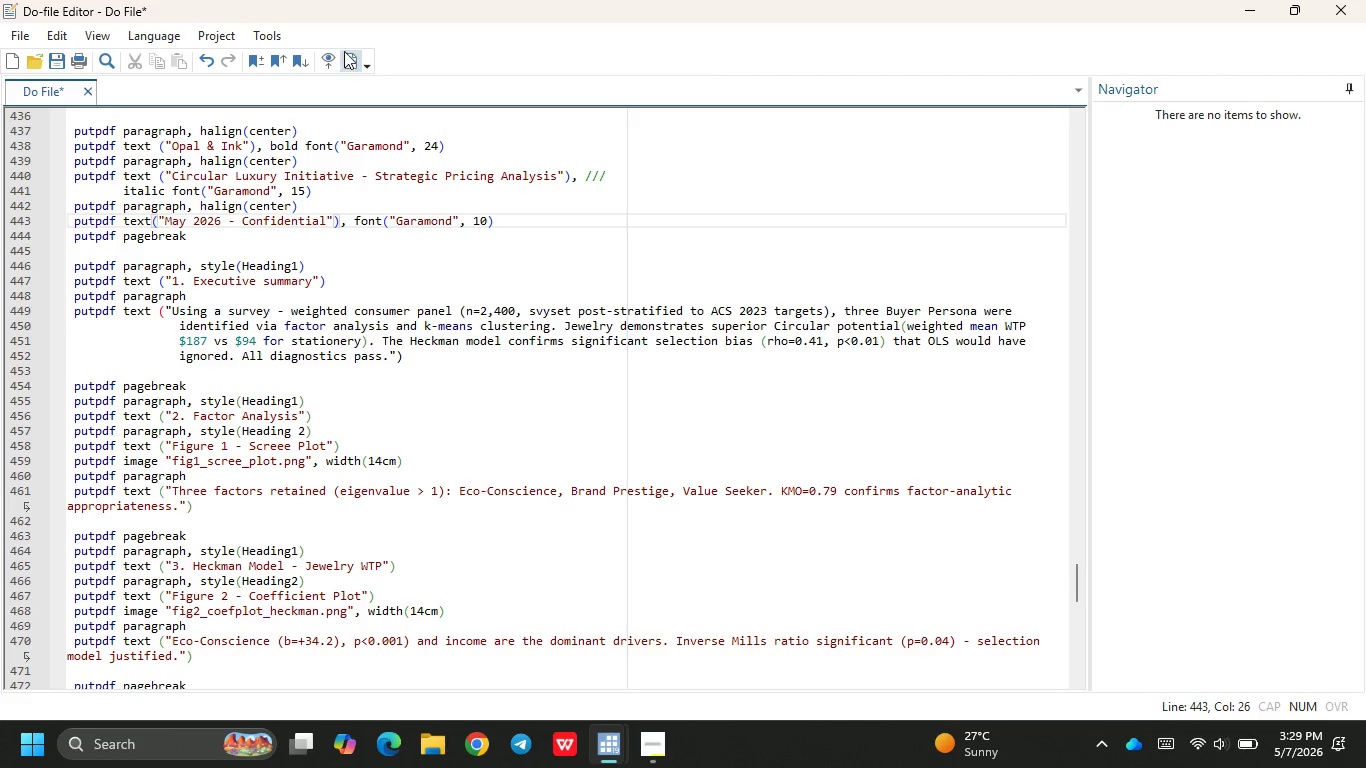 
left_click([349, 57])
 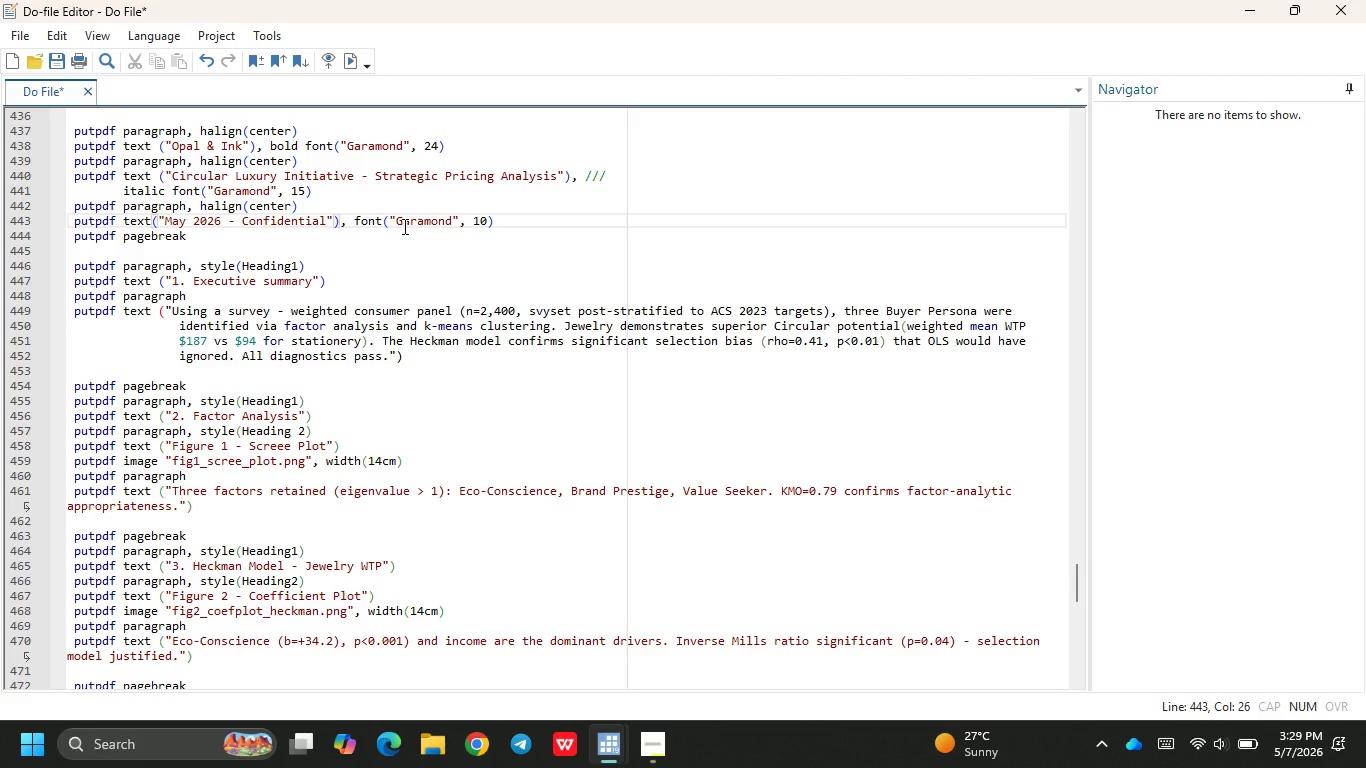 
wait(11.52)
 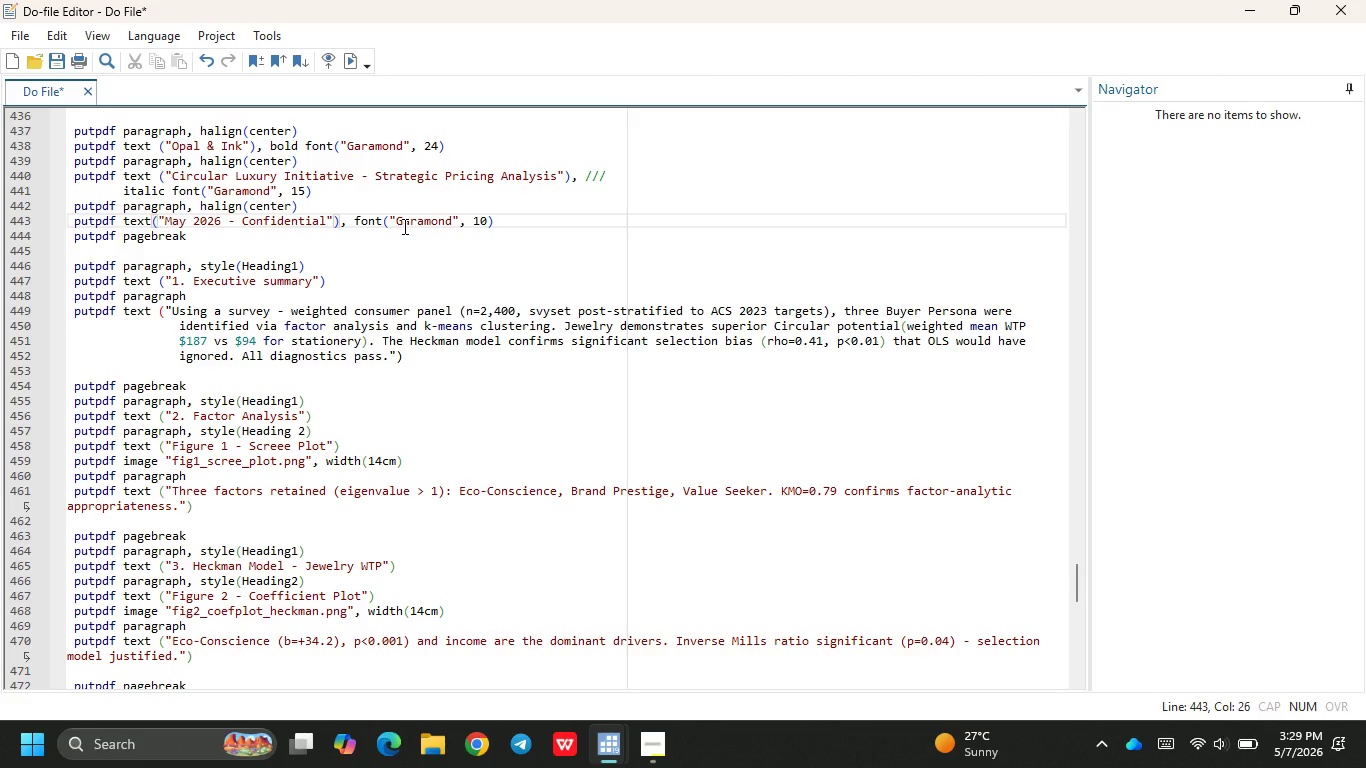 
left_click([511, 655])
 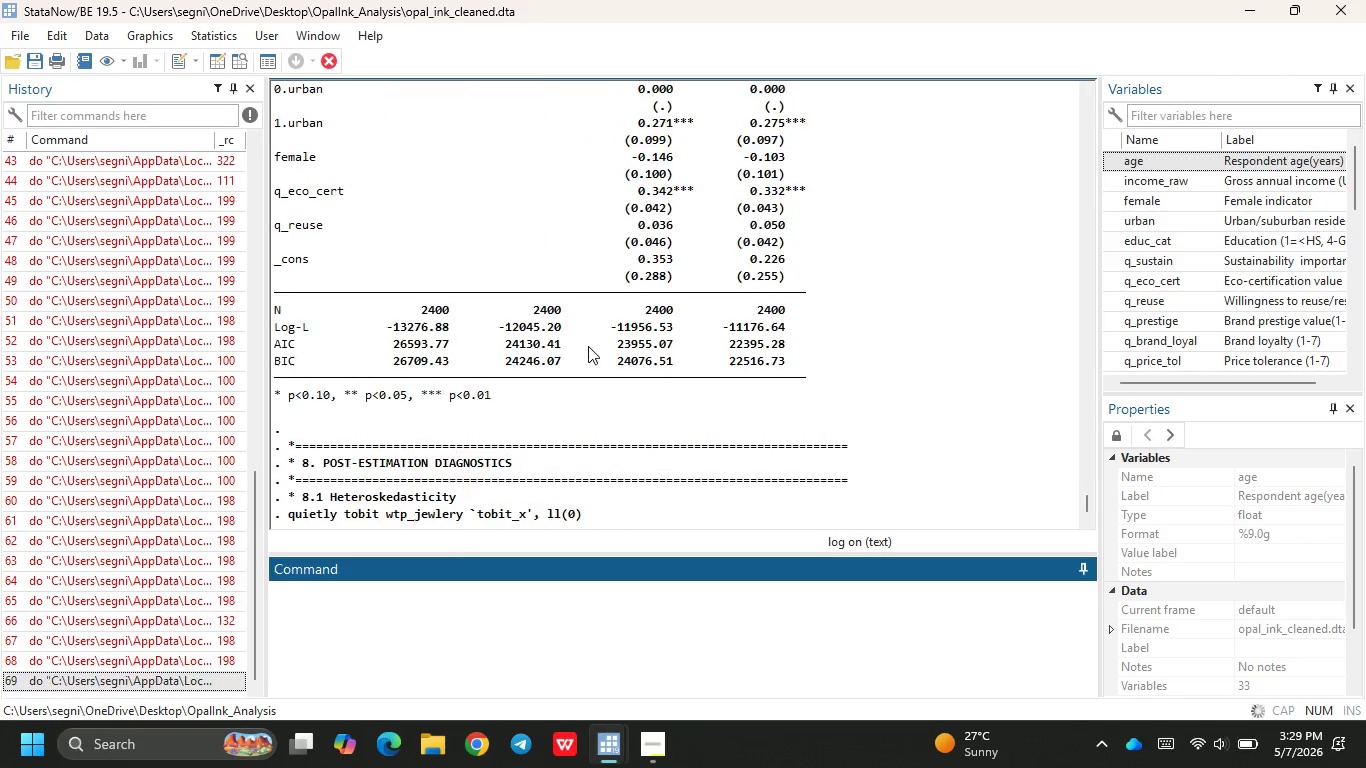 
wait(25.09)
 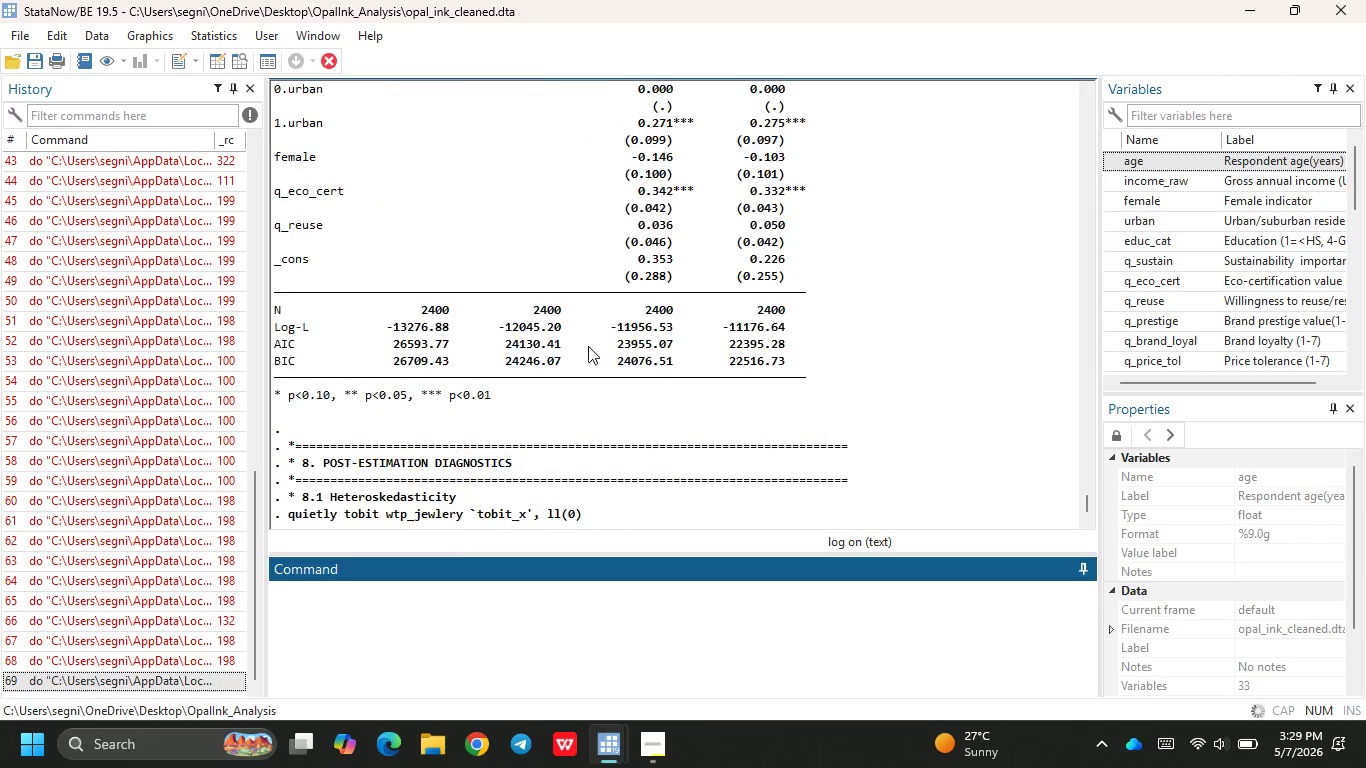 
left_click([958, 279])
 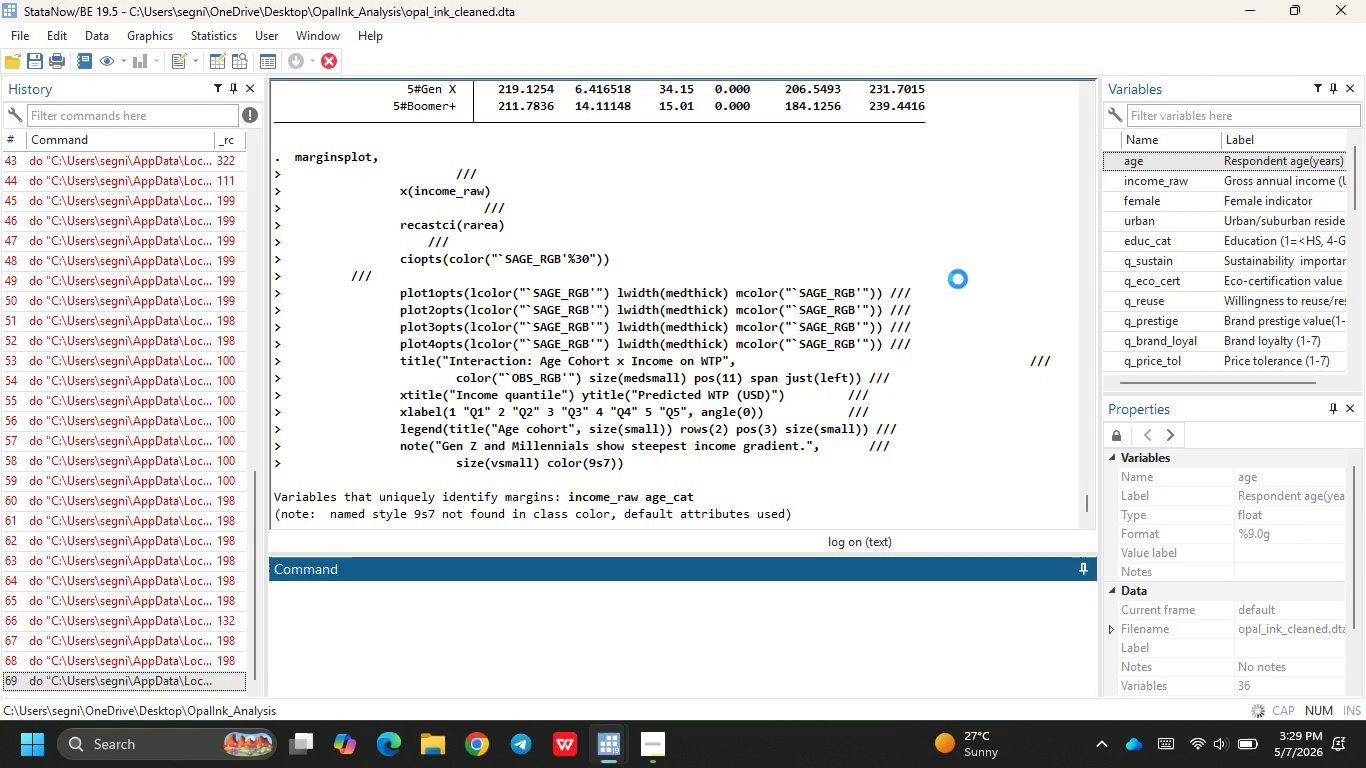 
wait(5.16)
 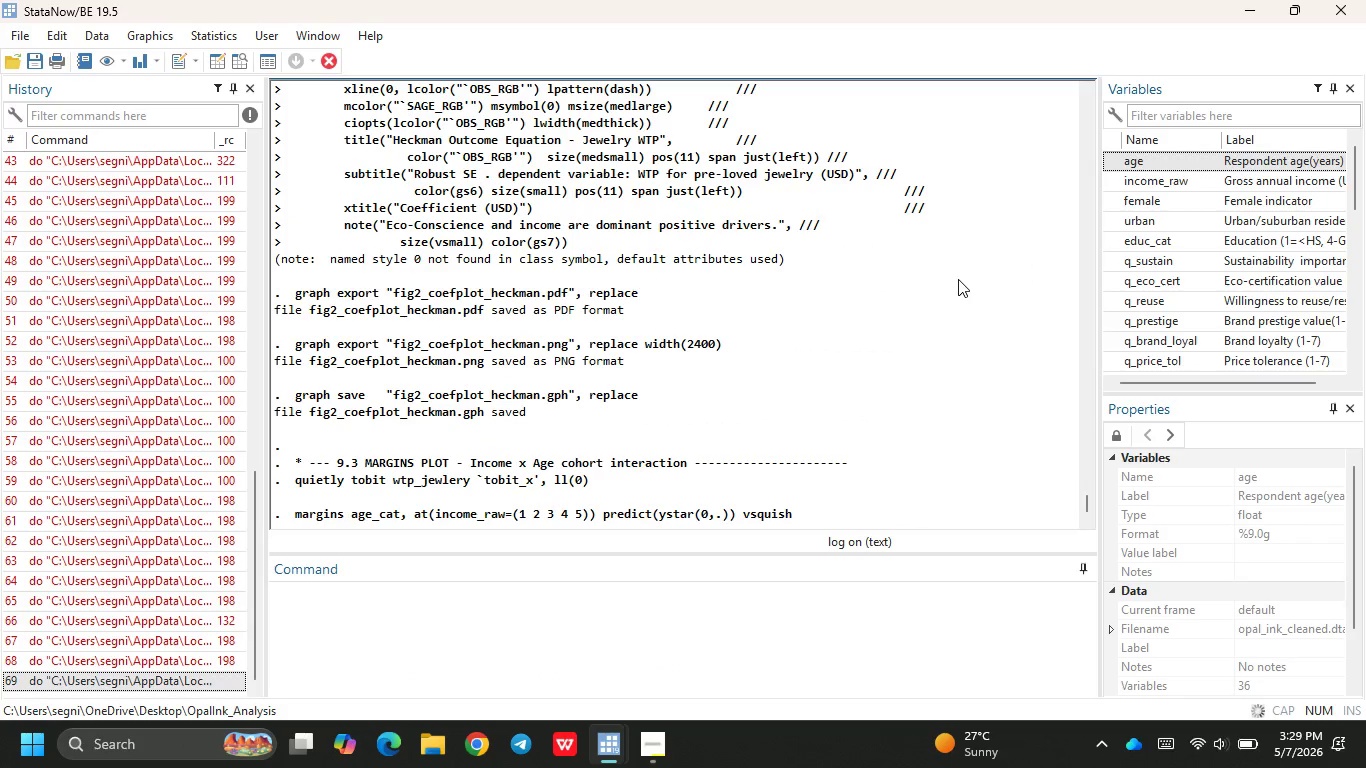 
left_click([958, 279])
 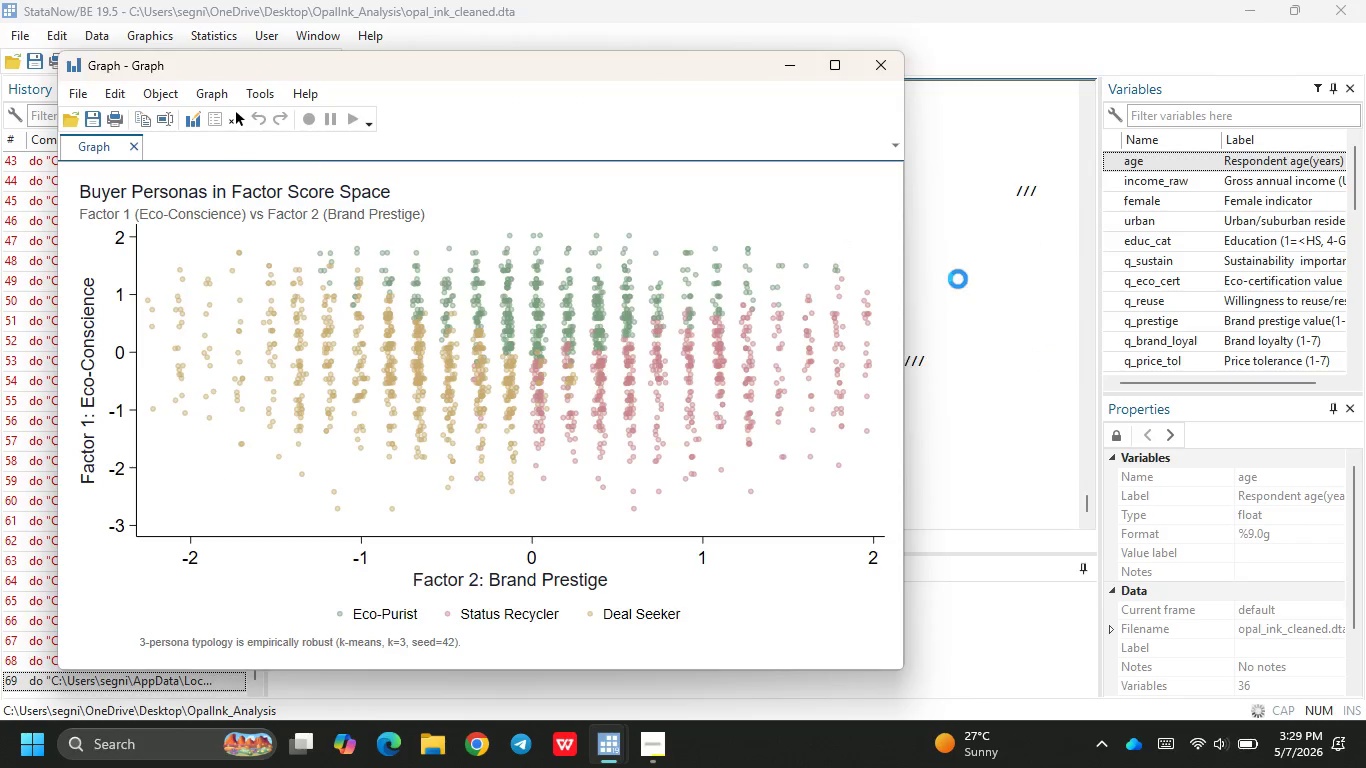 
wait(6.89)
 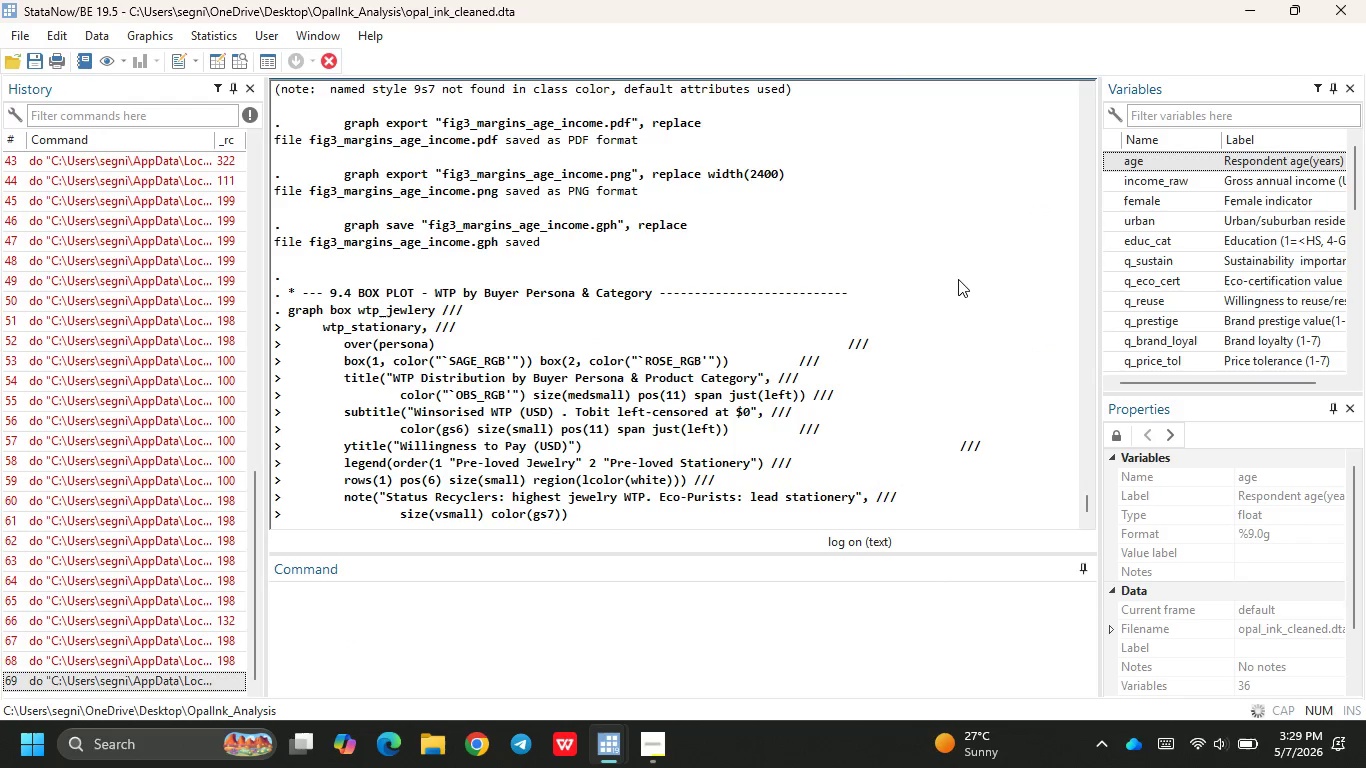 
left_click([958, 279])
 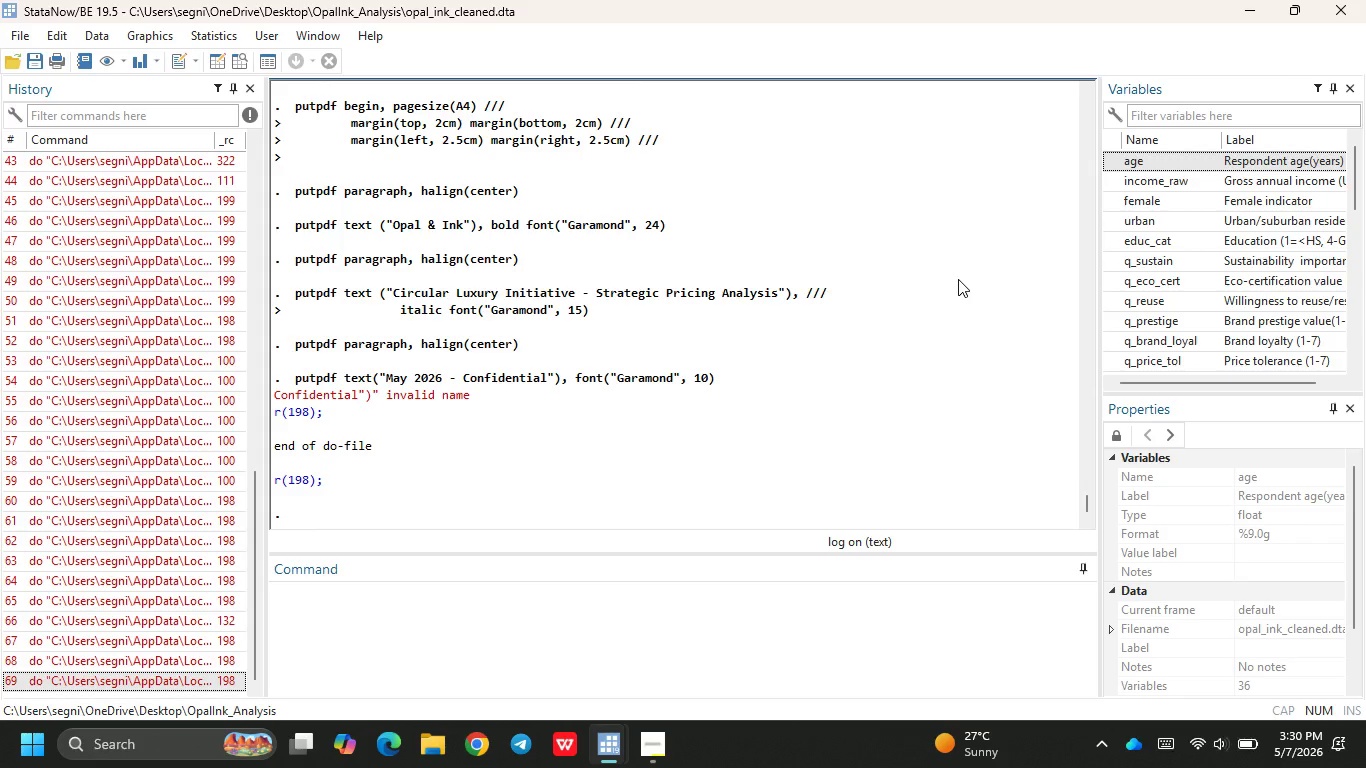 
wait(54.3)
 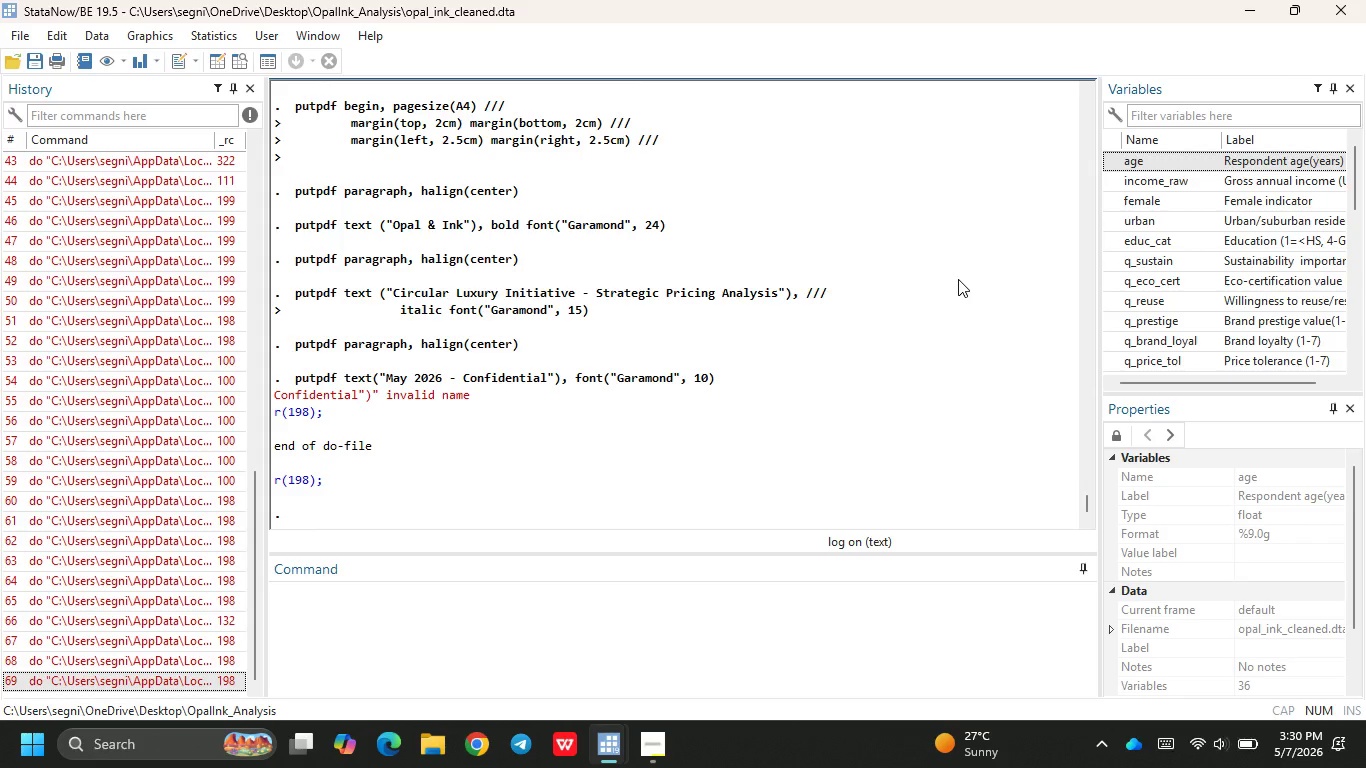 
left_click([667, 738])